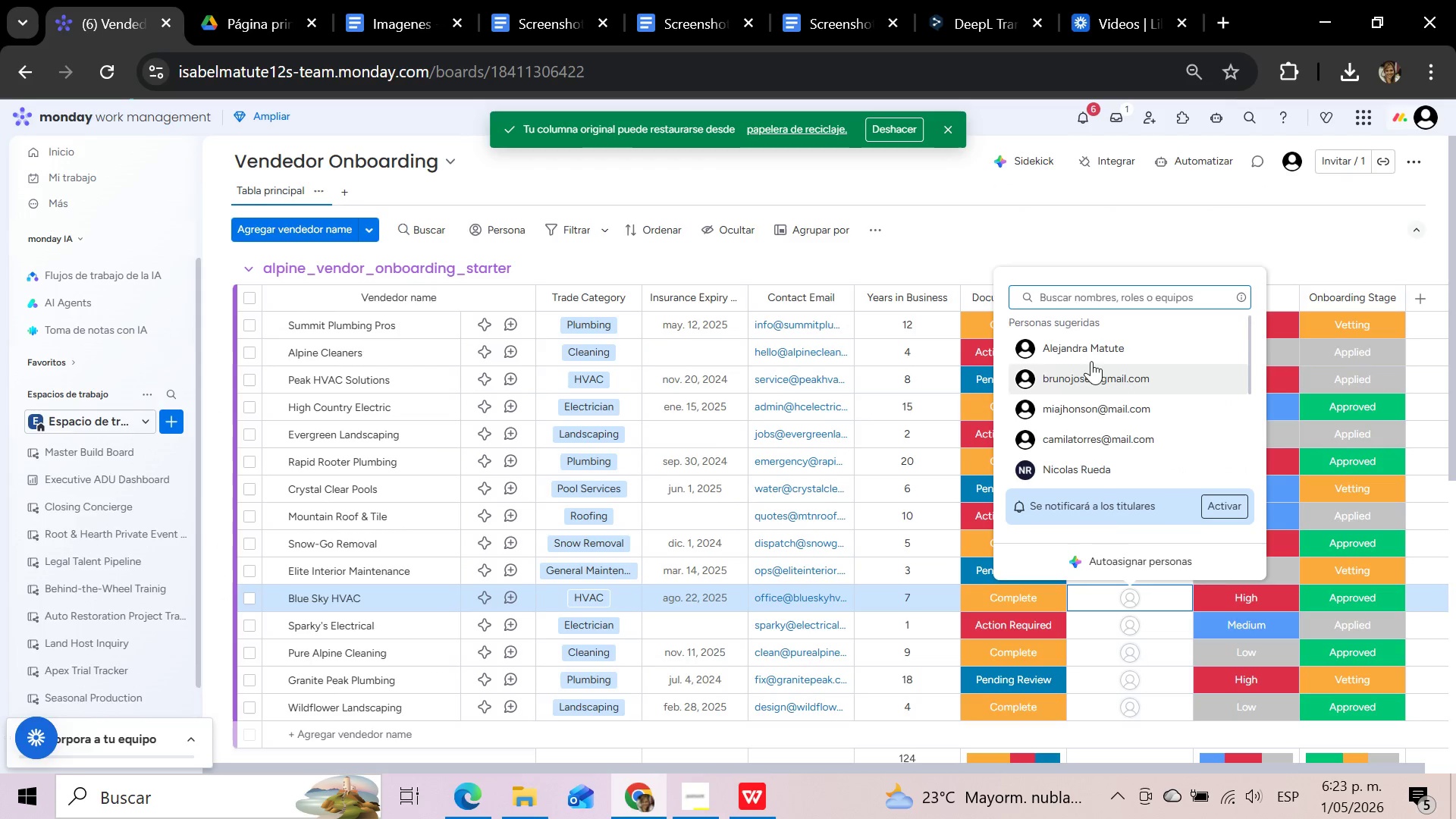 
left_click([1088, 352])
 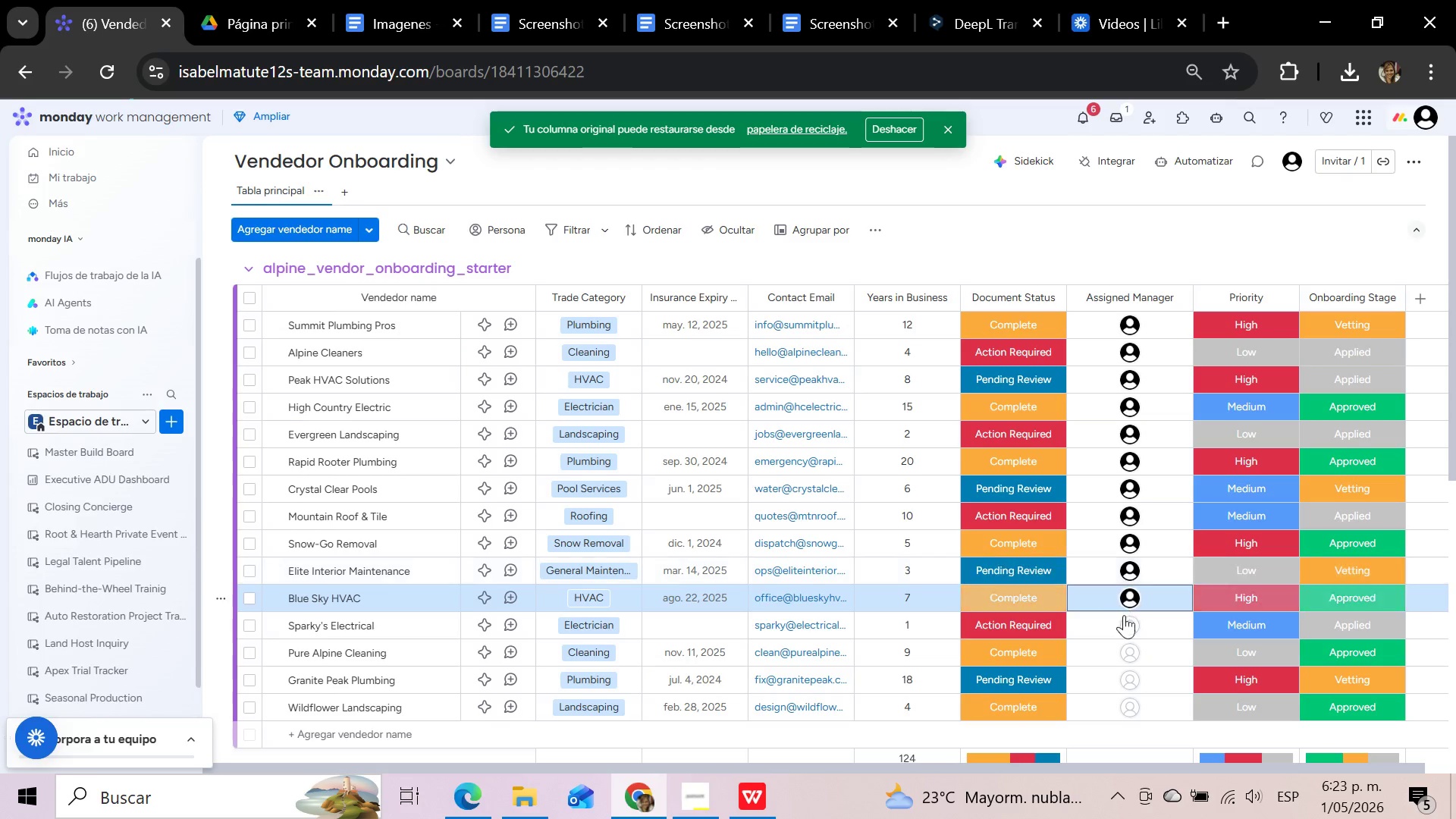 
left_click([1127, 631])
 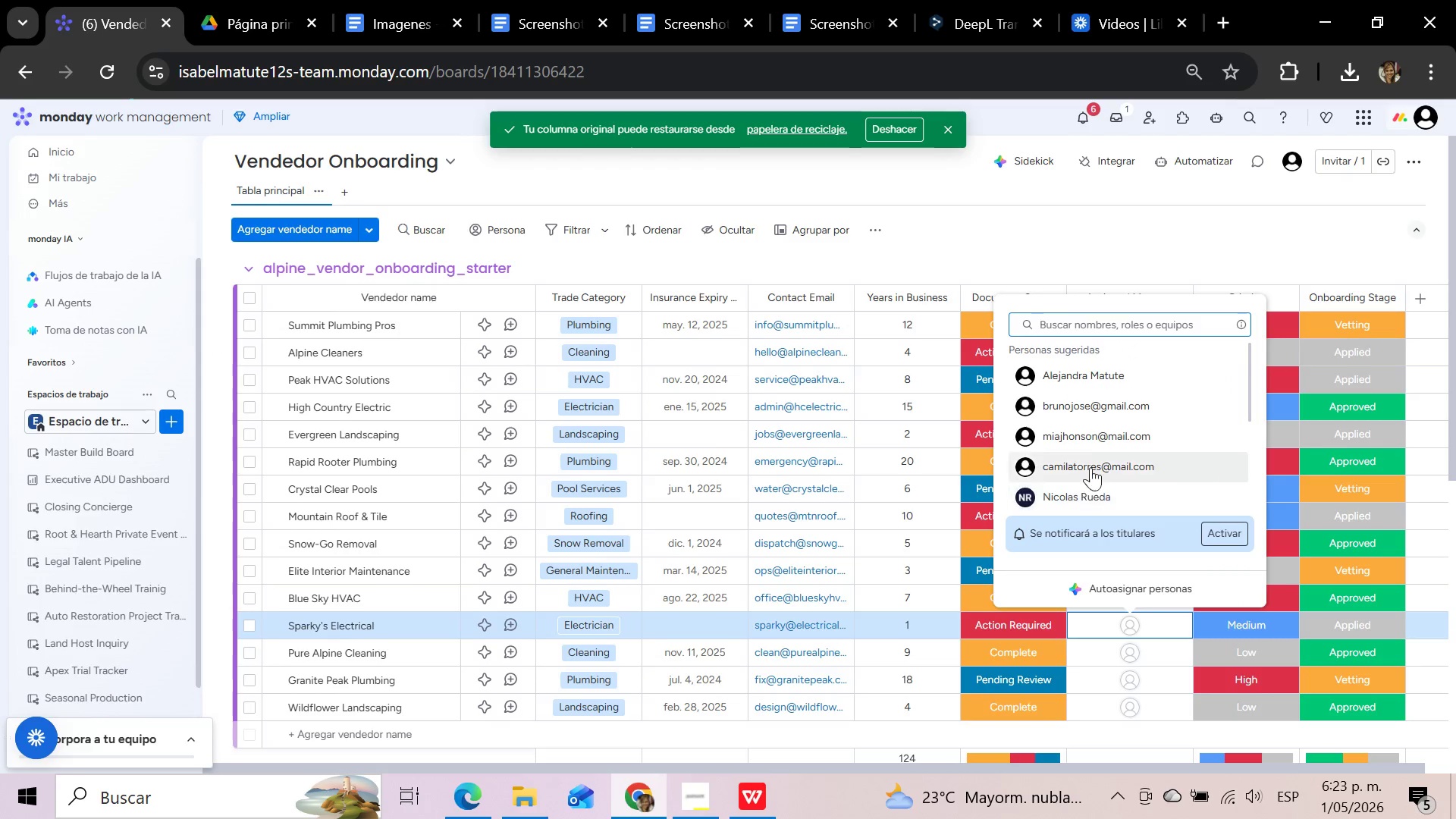 
left_click([1087, 439])
 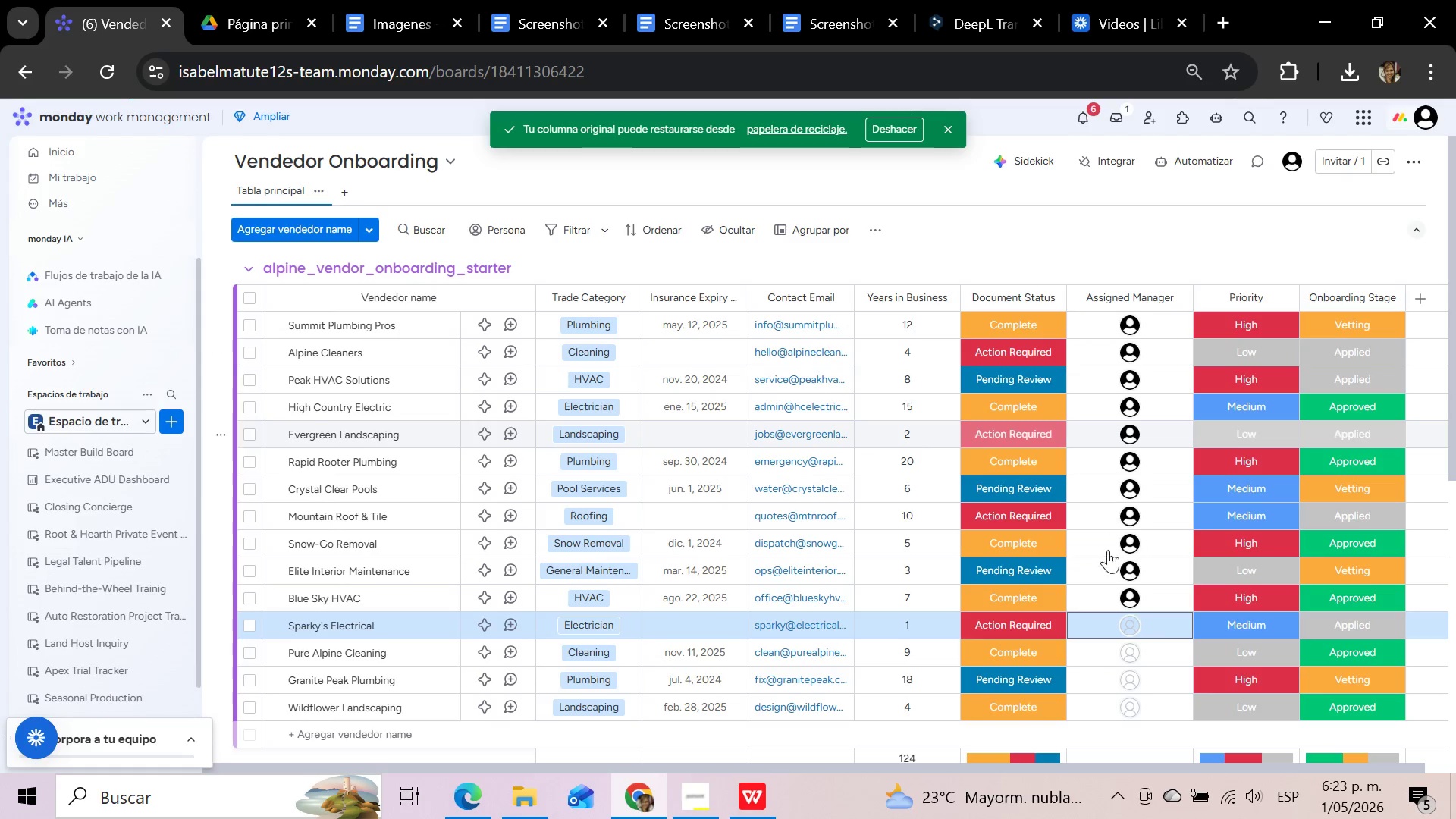 
scroll: coordinate [1112, 576], scroll_direction: down, amount: 2.0
 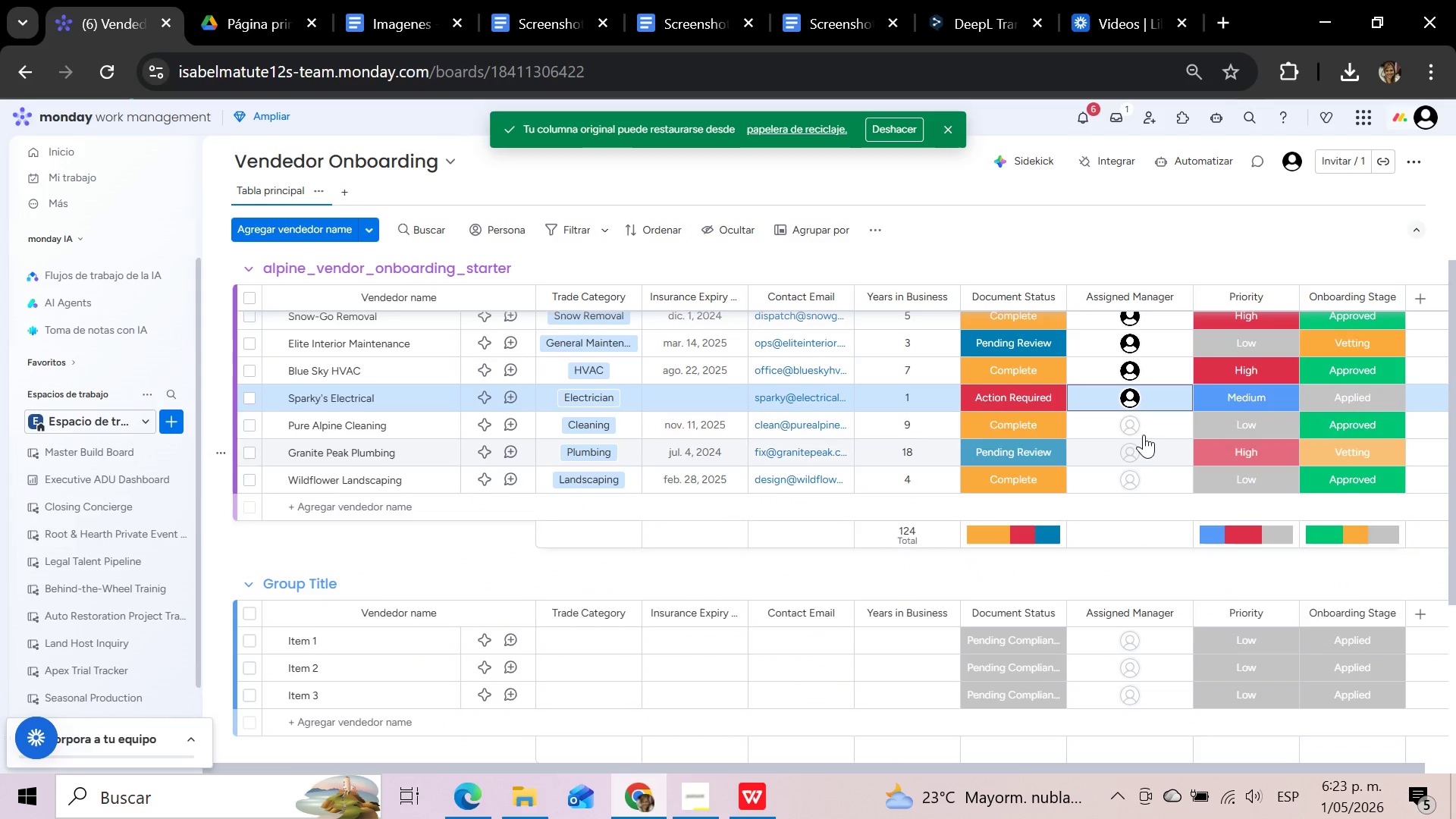 
left_click([1138, 428])
 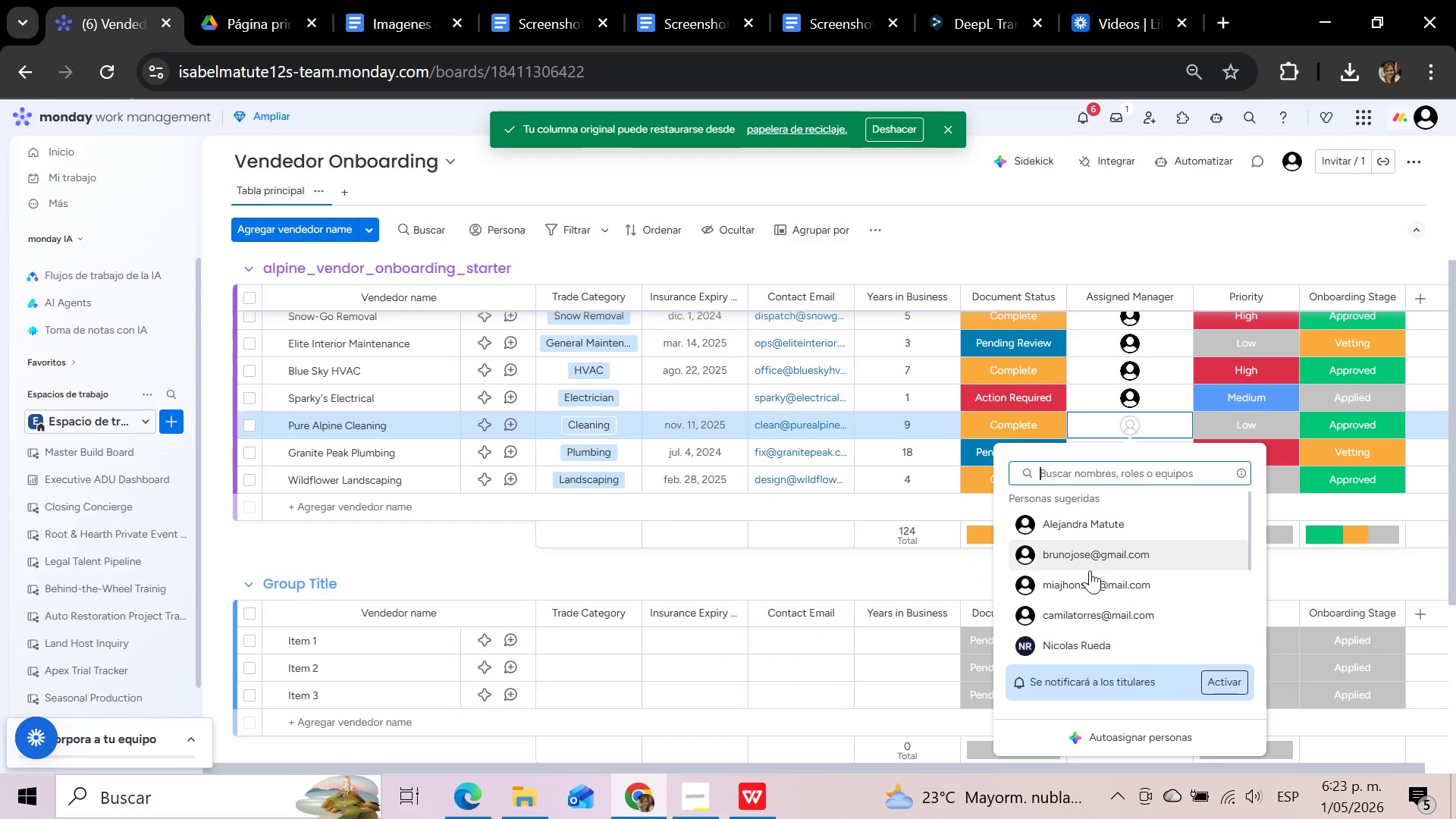 
left_click([1081, 594])
 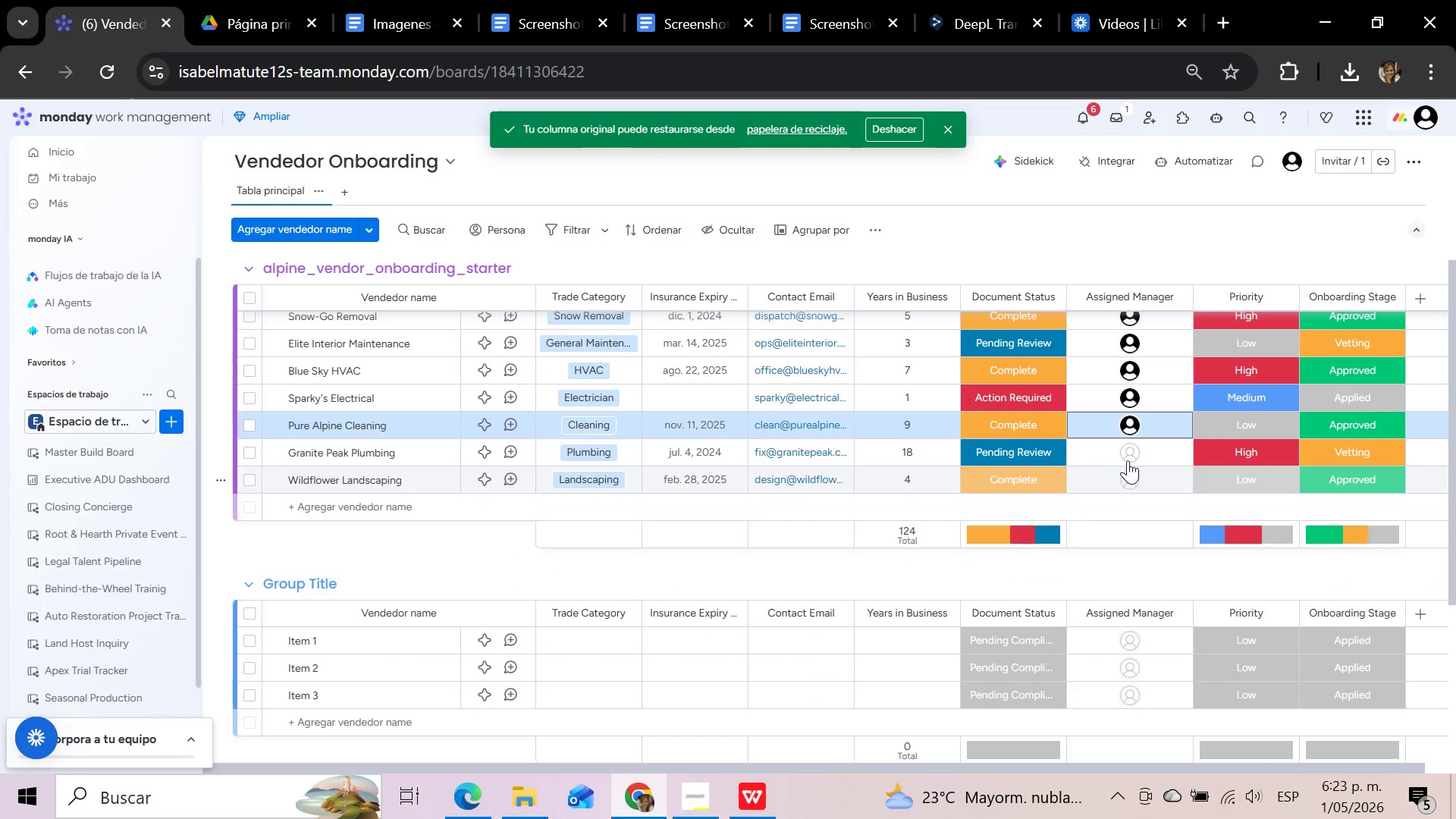 
left_click([1128, 460])
 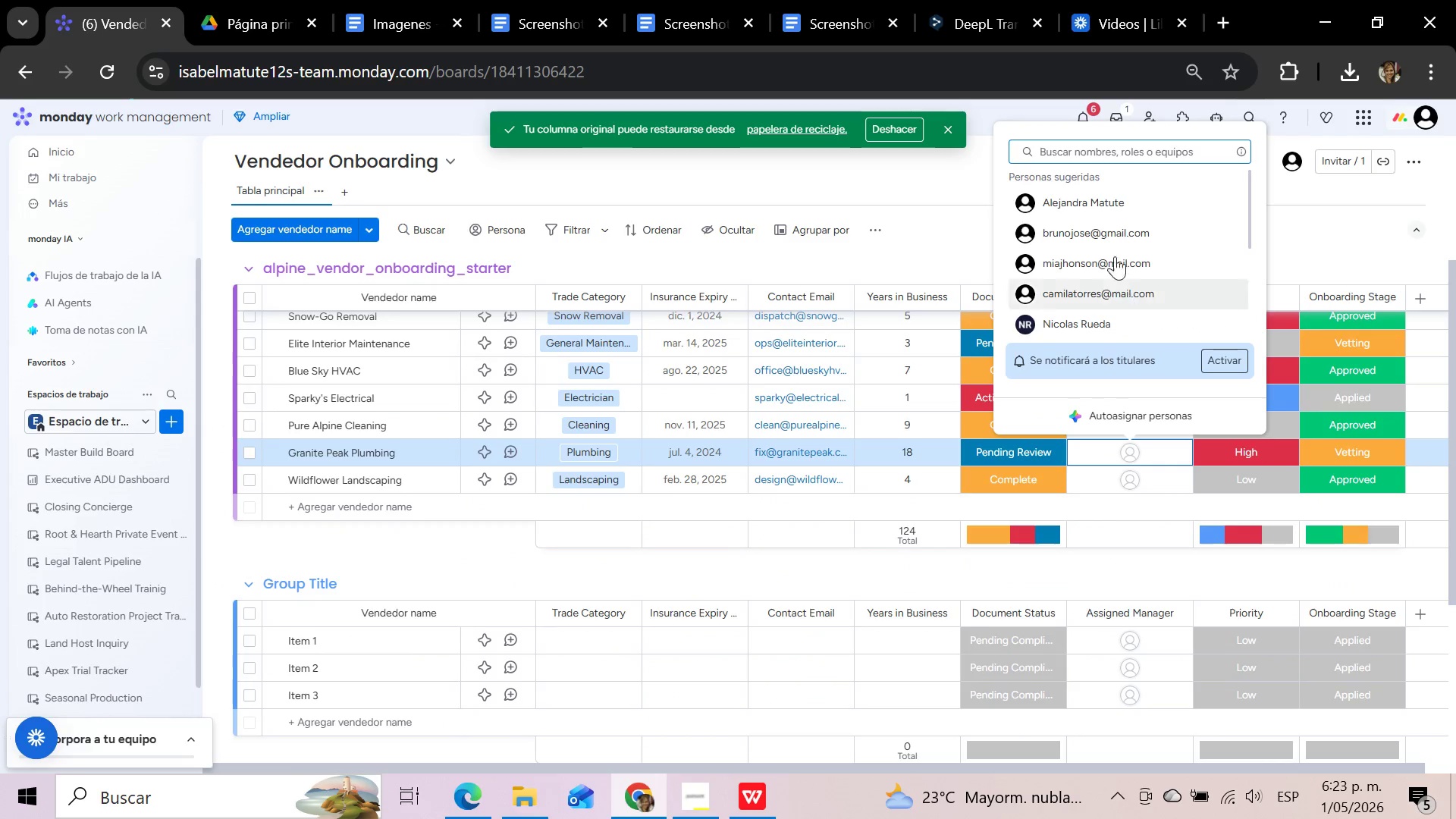 
left_click([1100, 209])
 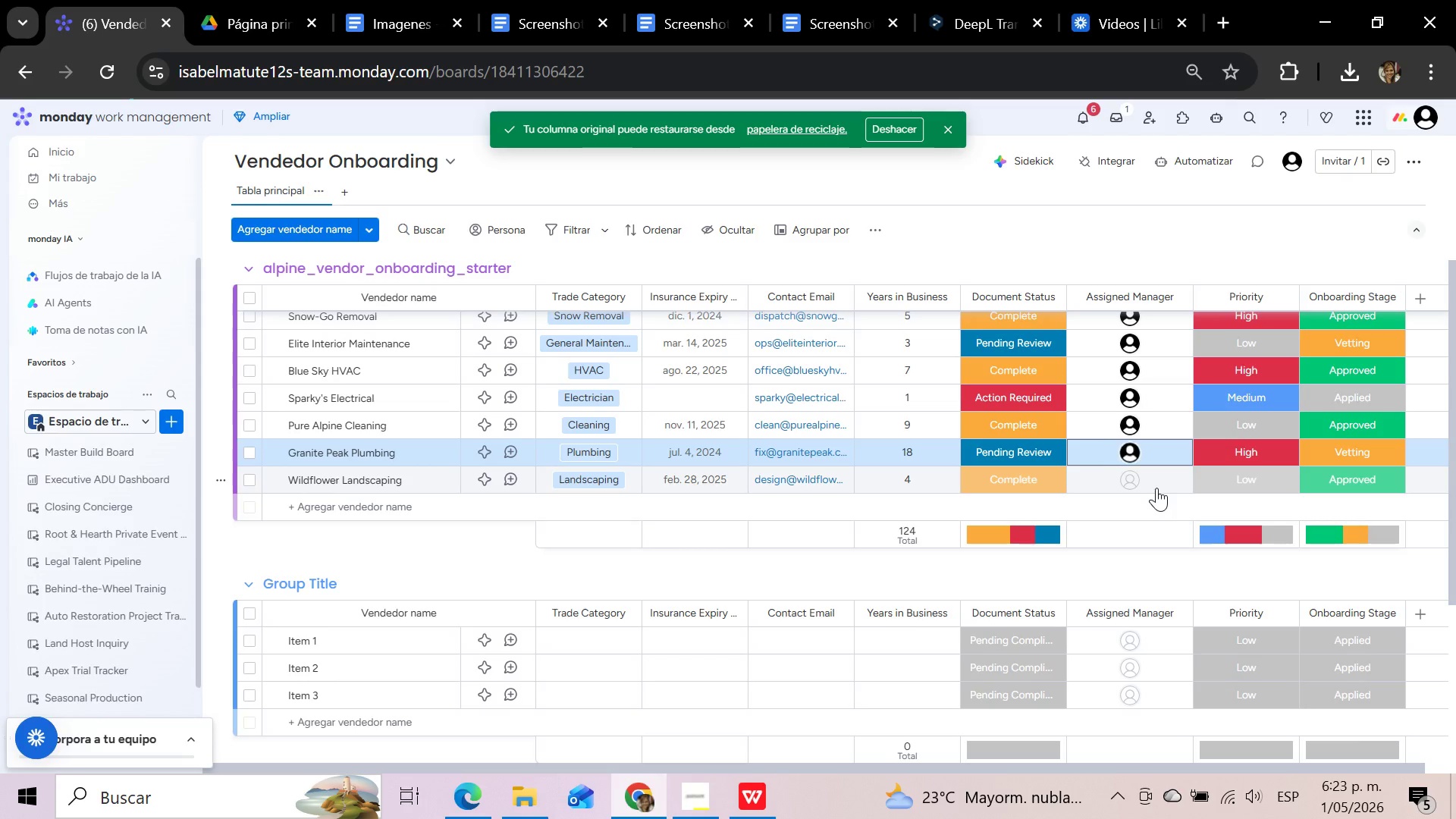 
left_click([1156, 488])
 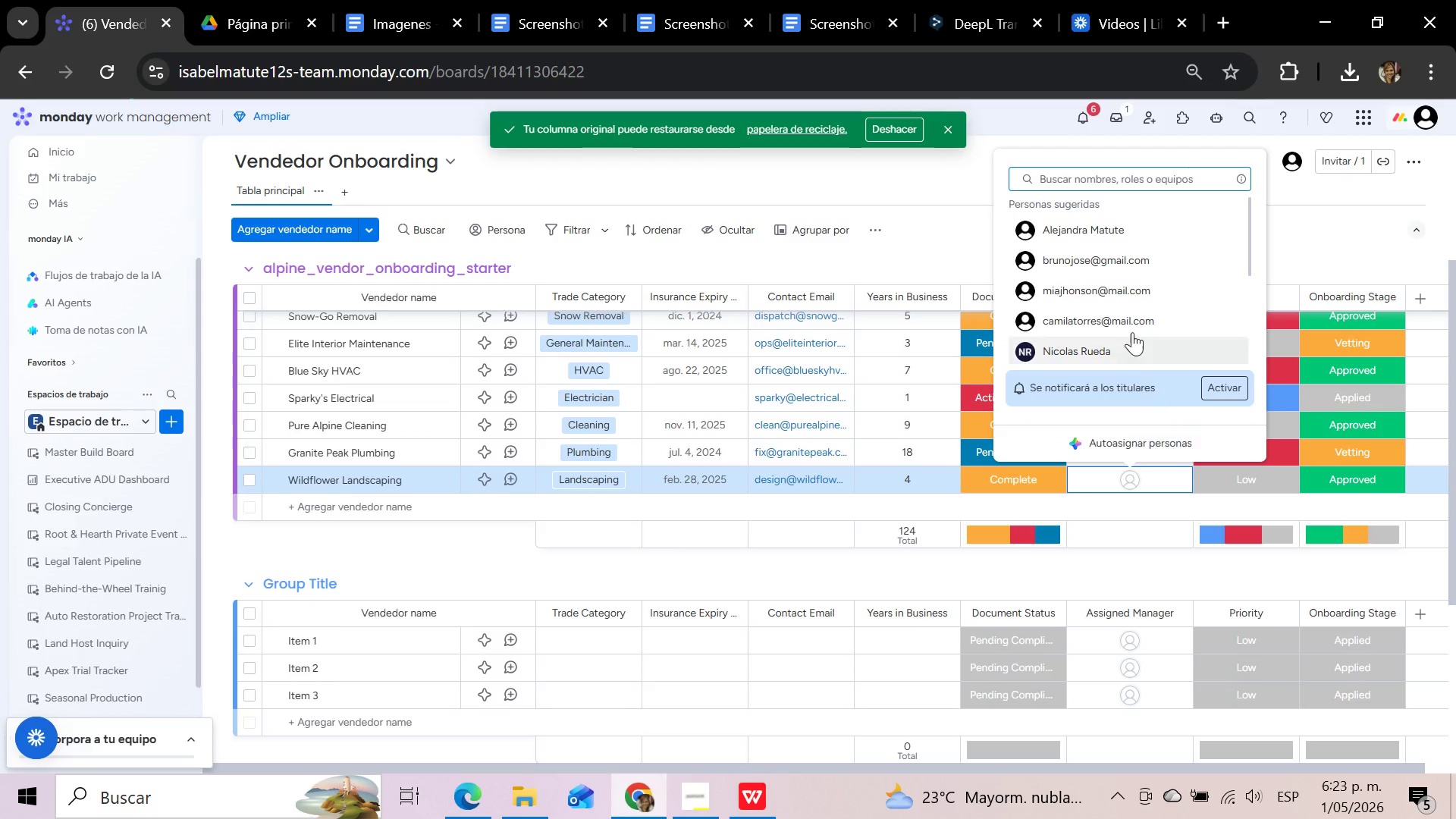 
left_click([1118, 291])
 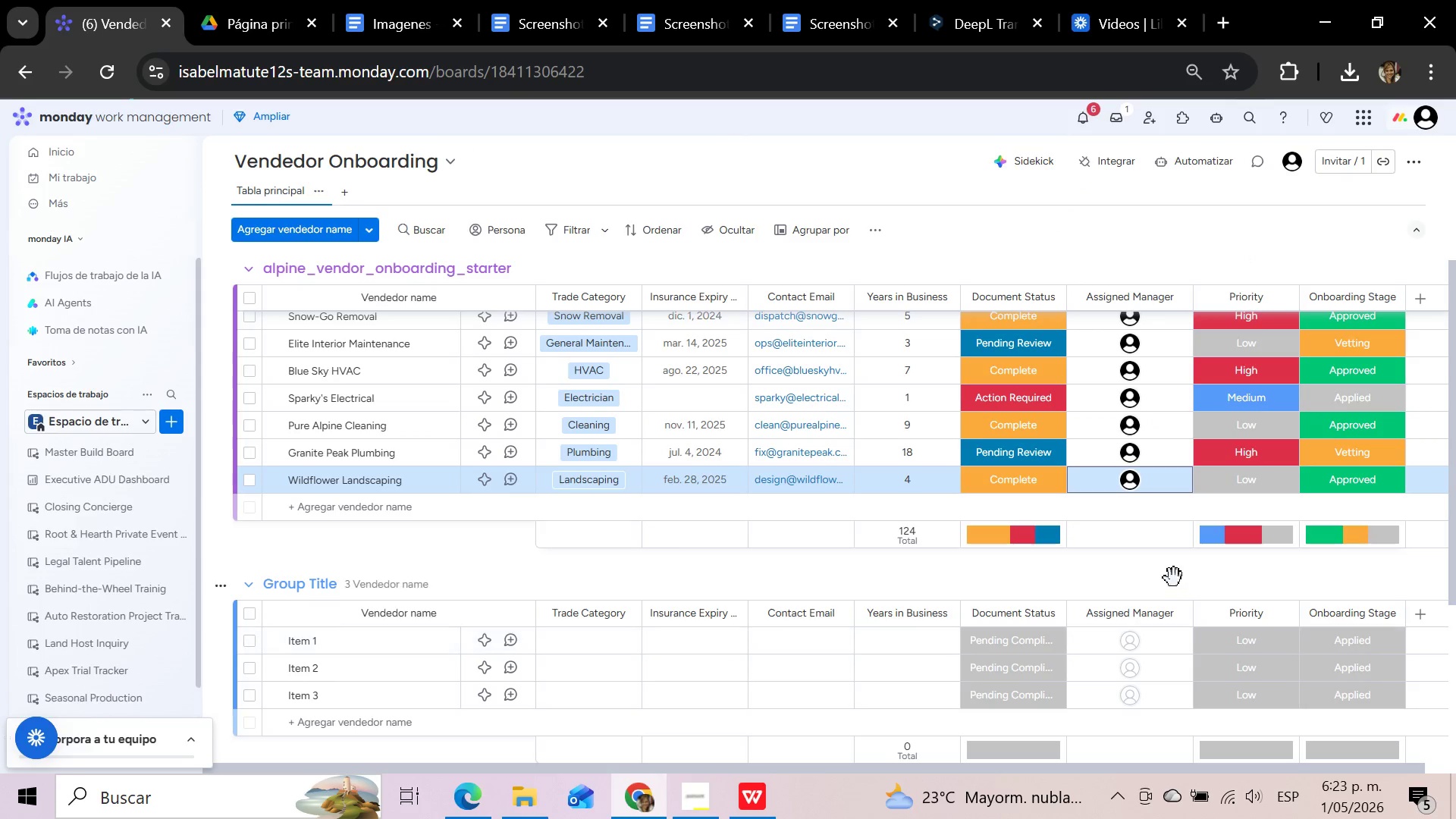 
left_click([1174, 578])
 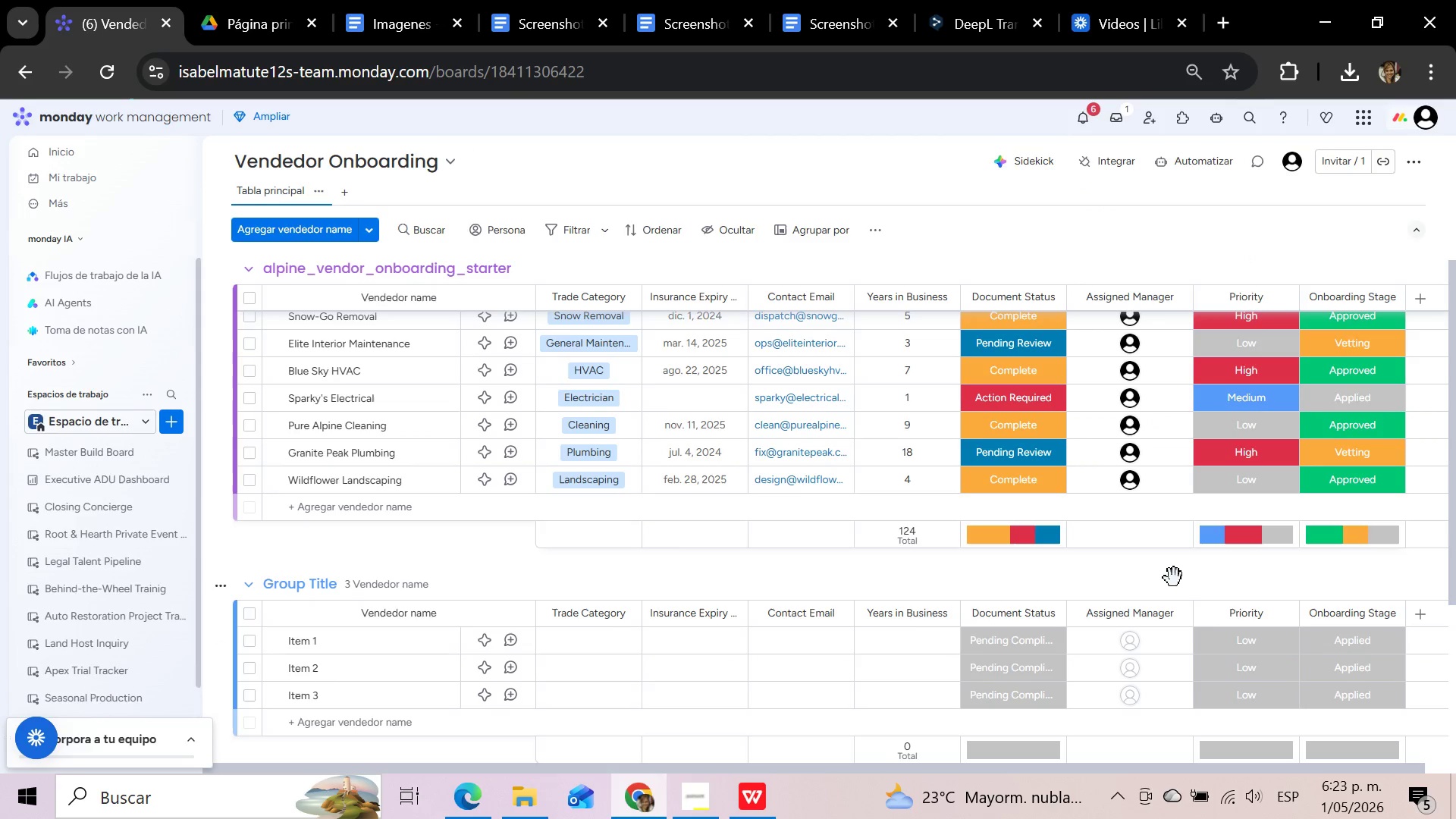 
scroll: coordinate [1048, 251], scroll_direction: up, amount: 13.0
 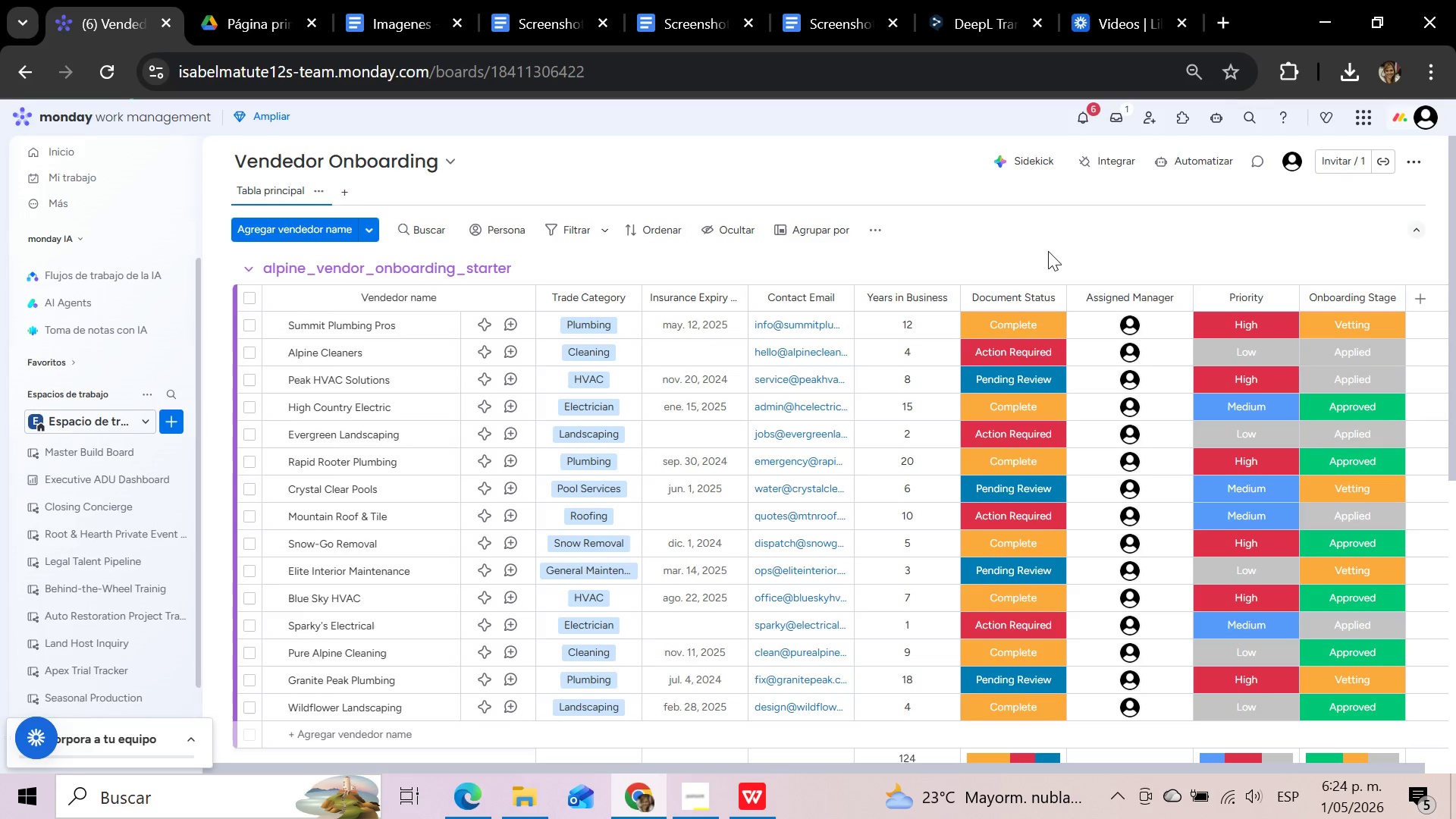 
wait(59.42)
 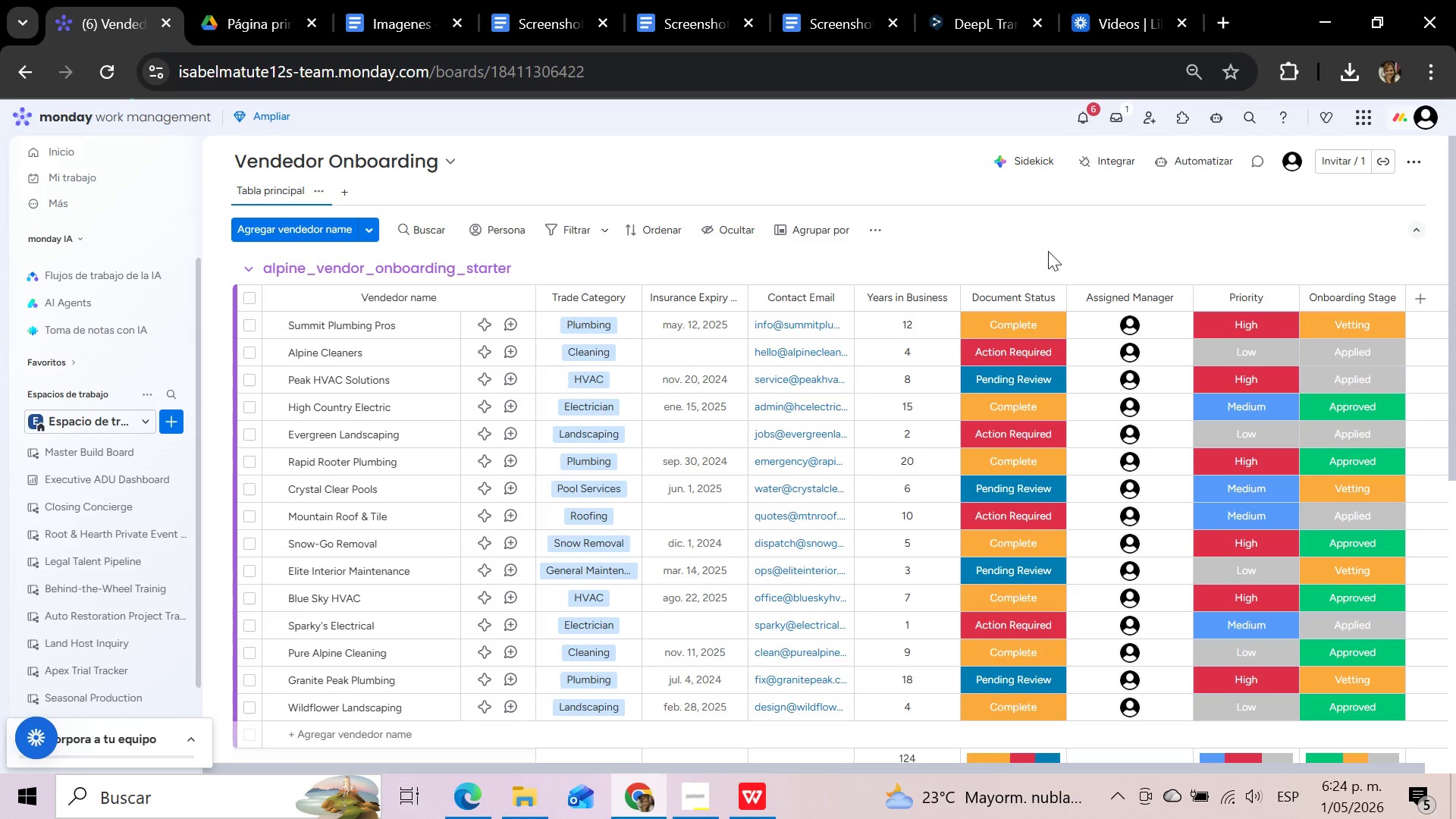 
left_click([1004, 245])
 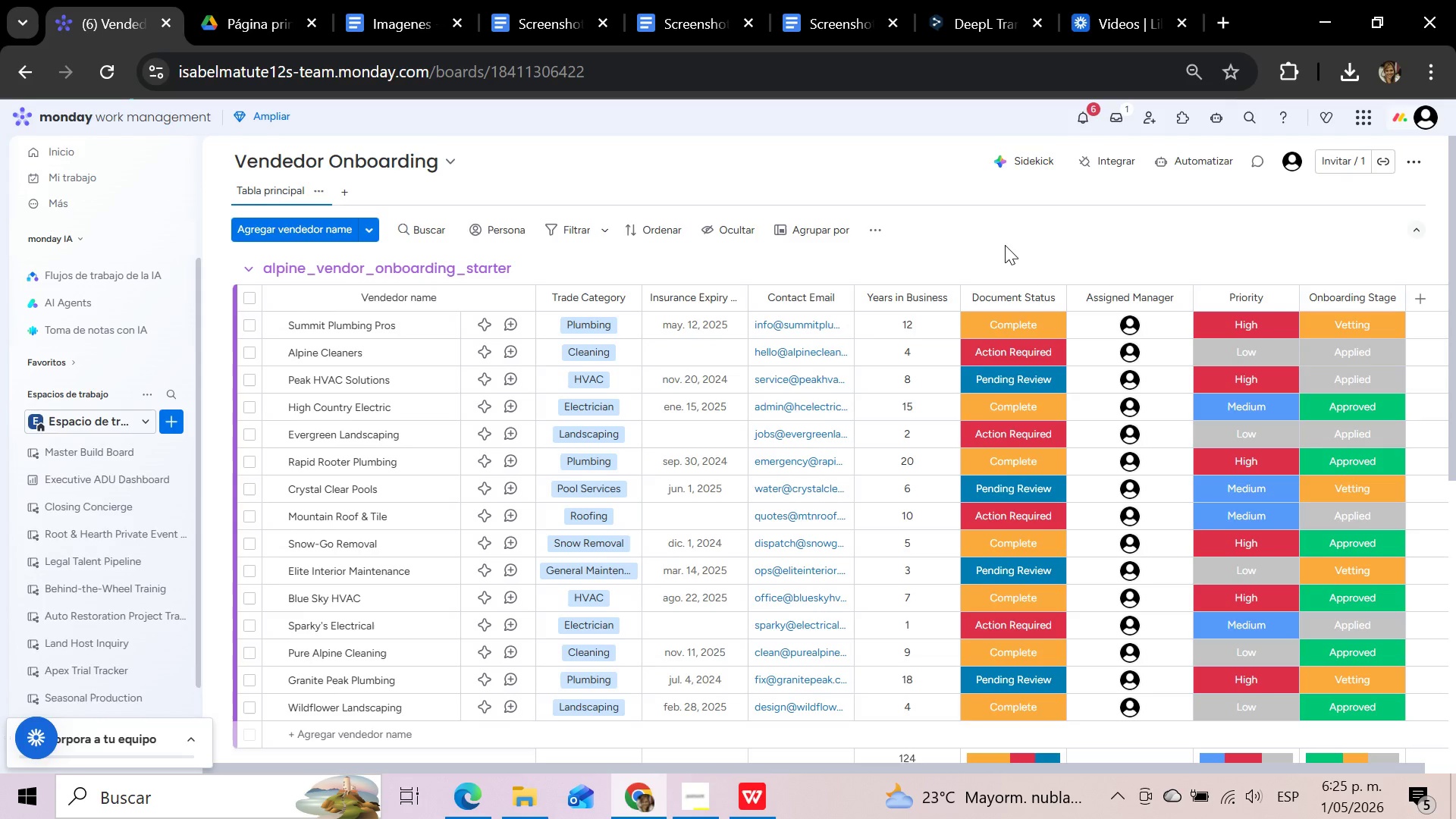 
wait(20.8)
 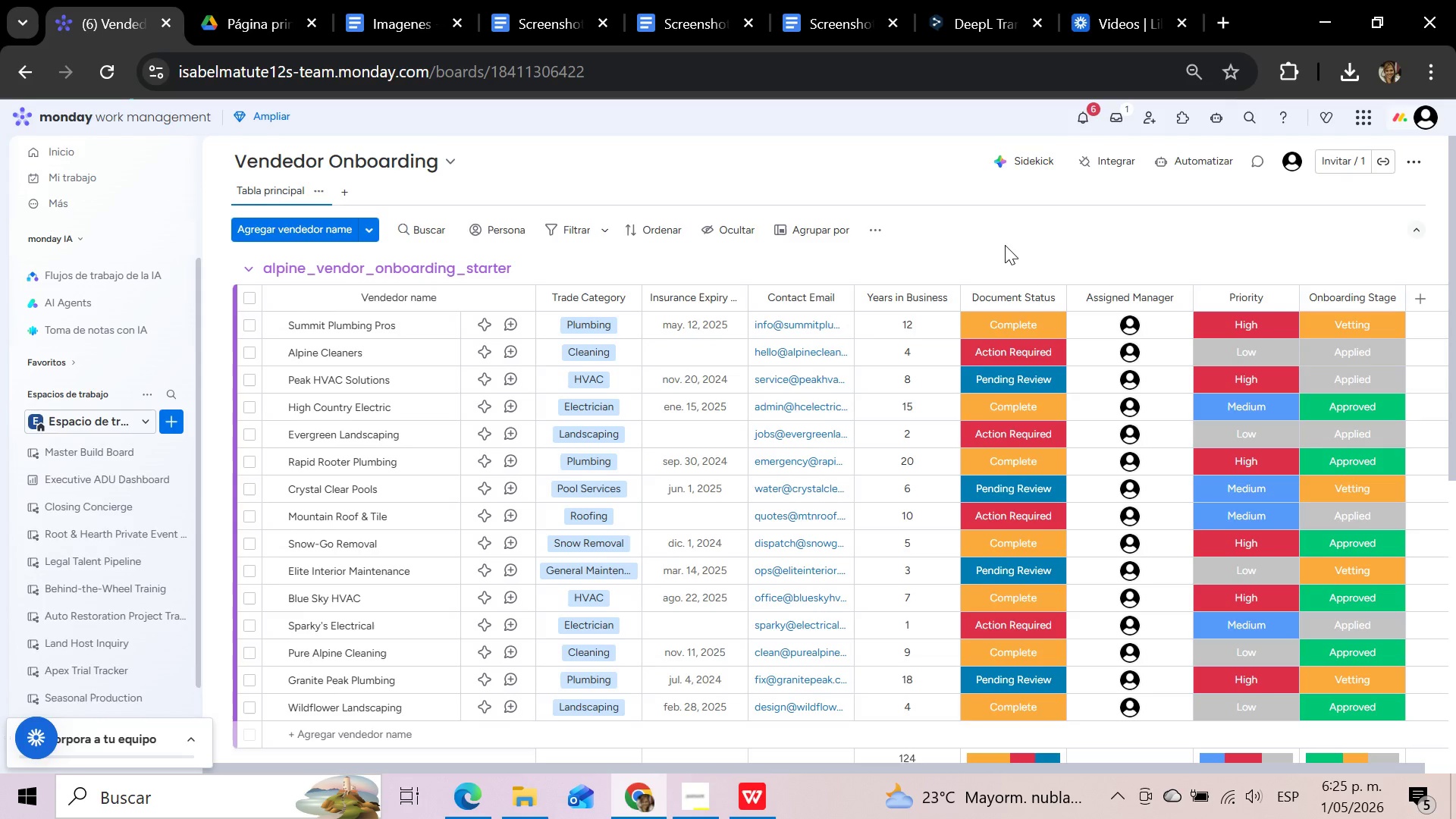 
left_click([498, 273])
 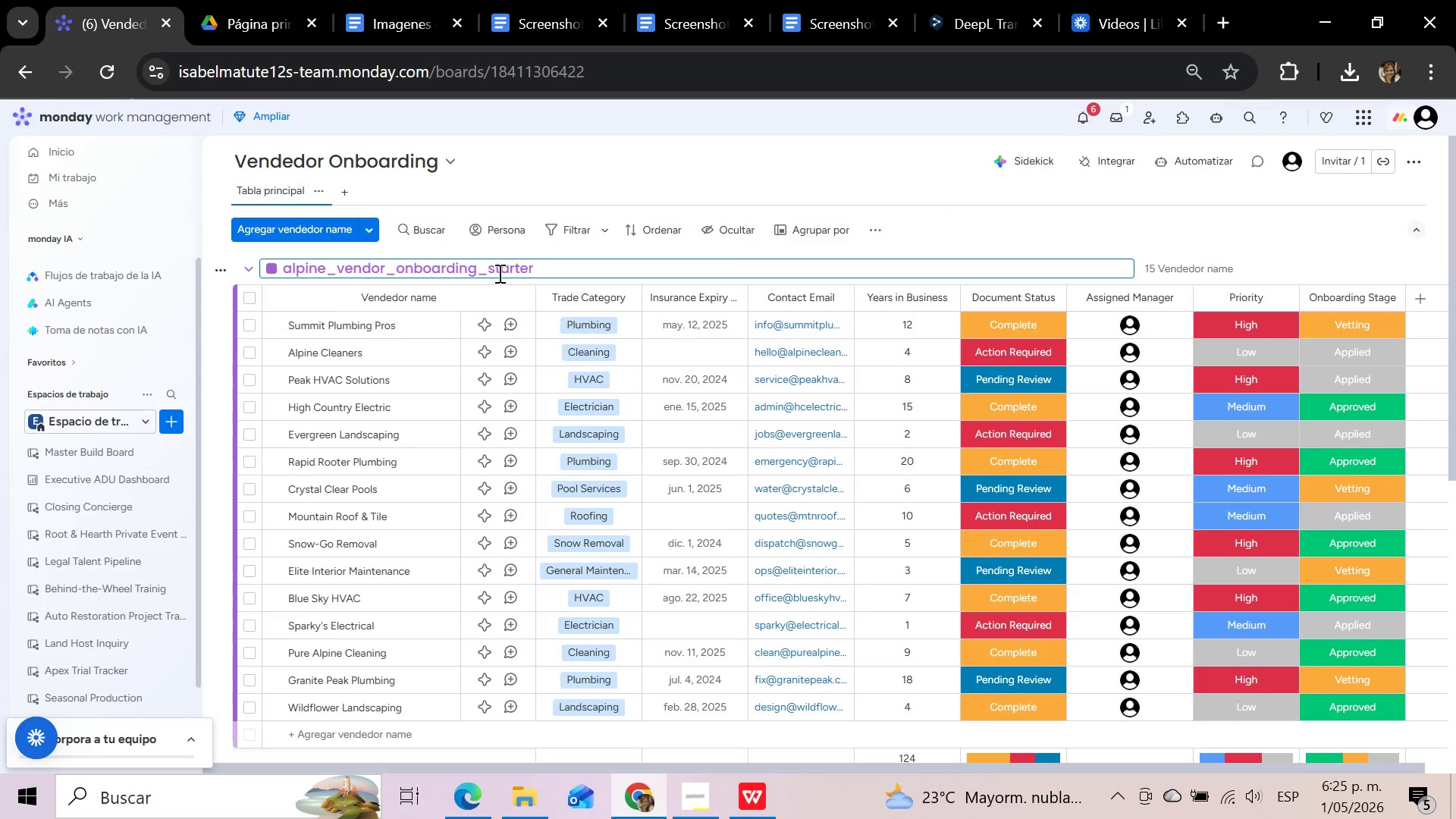 
hold_key(key=Backspace, duration=1.5)
 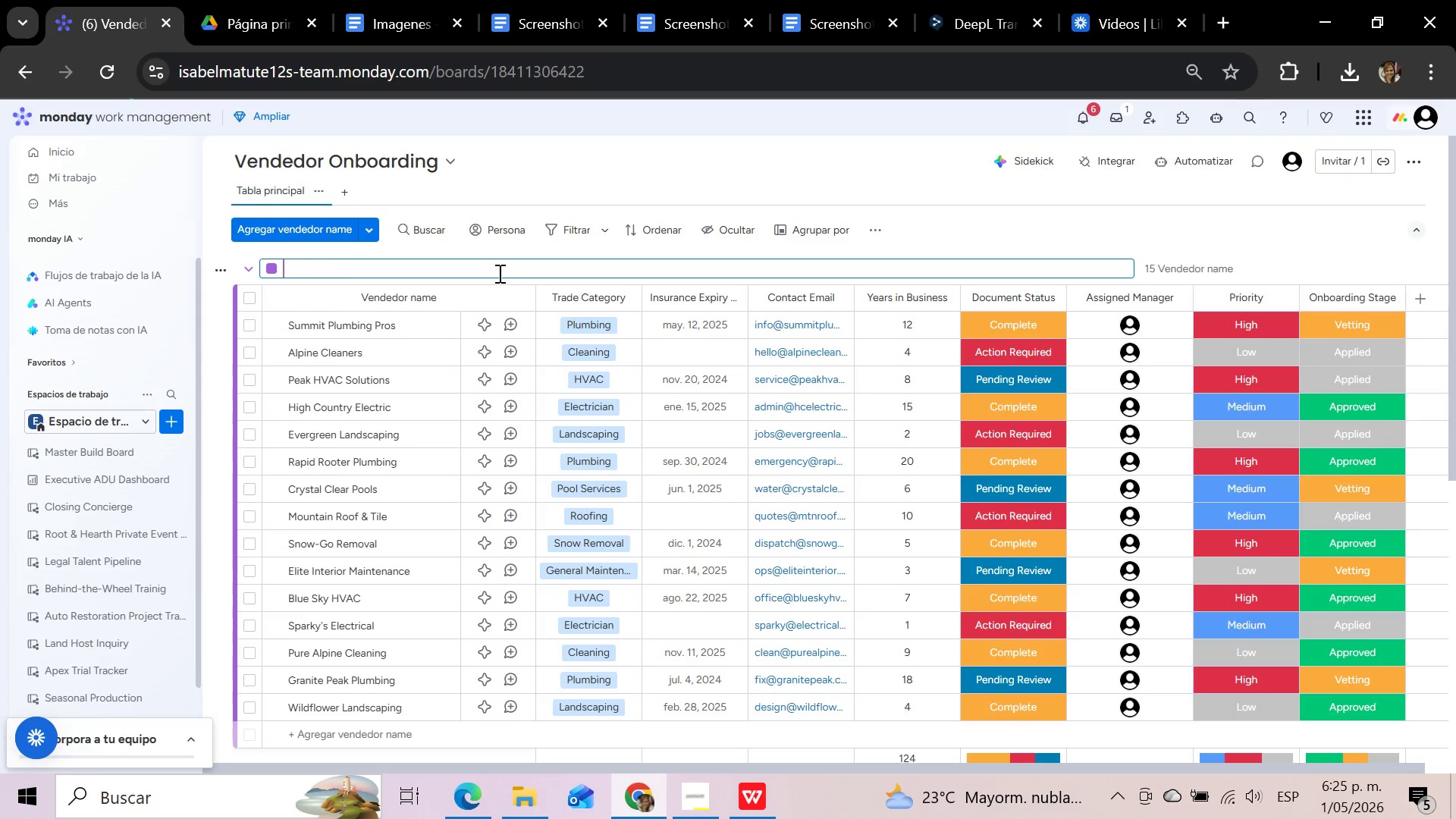 
hold_key(key=Backspace, duration=0.36)
 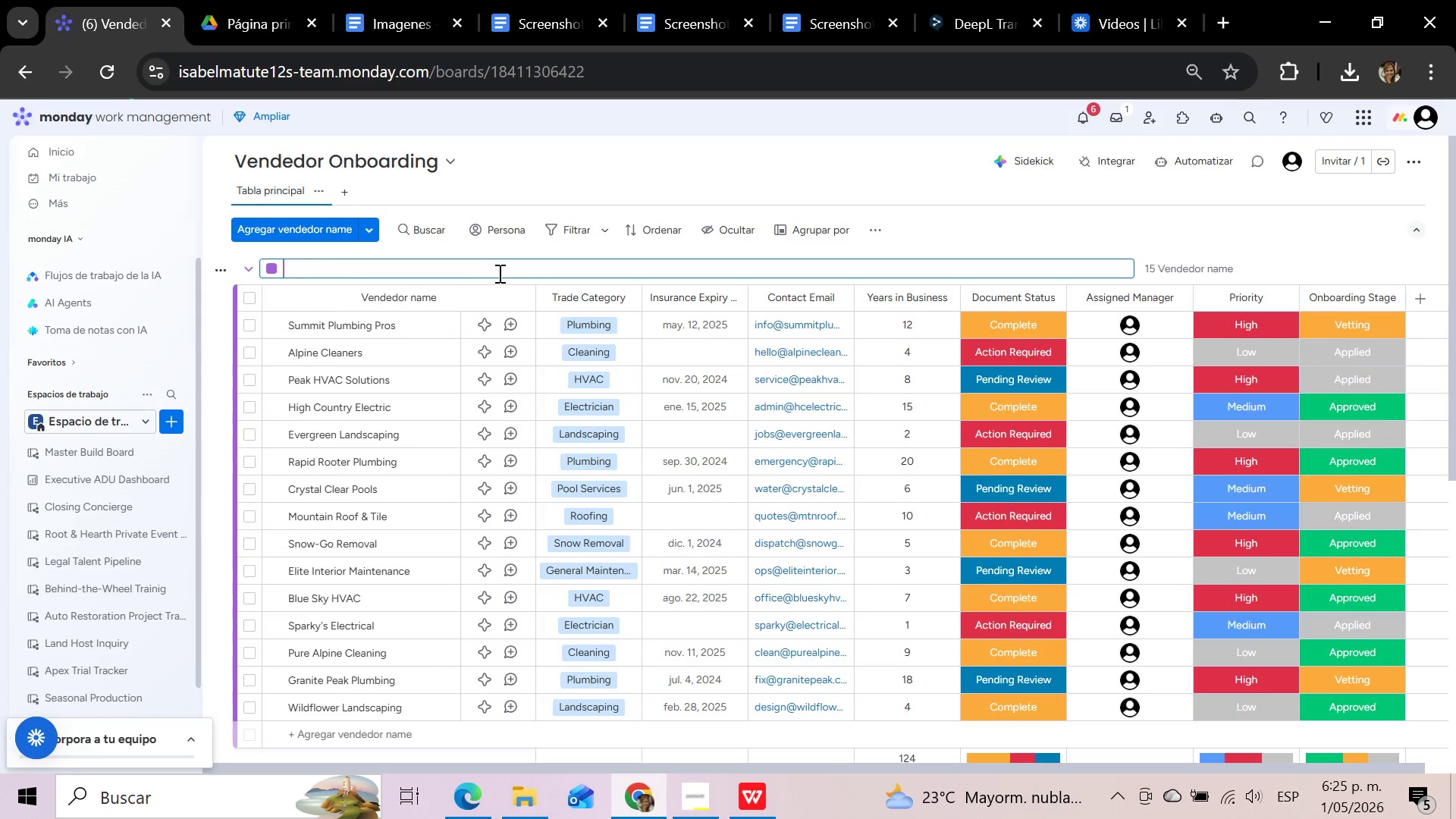 
type(All Vendir)
key(Backspace)
key(Backspace)
type(ors)
 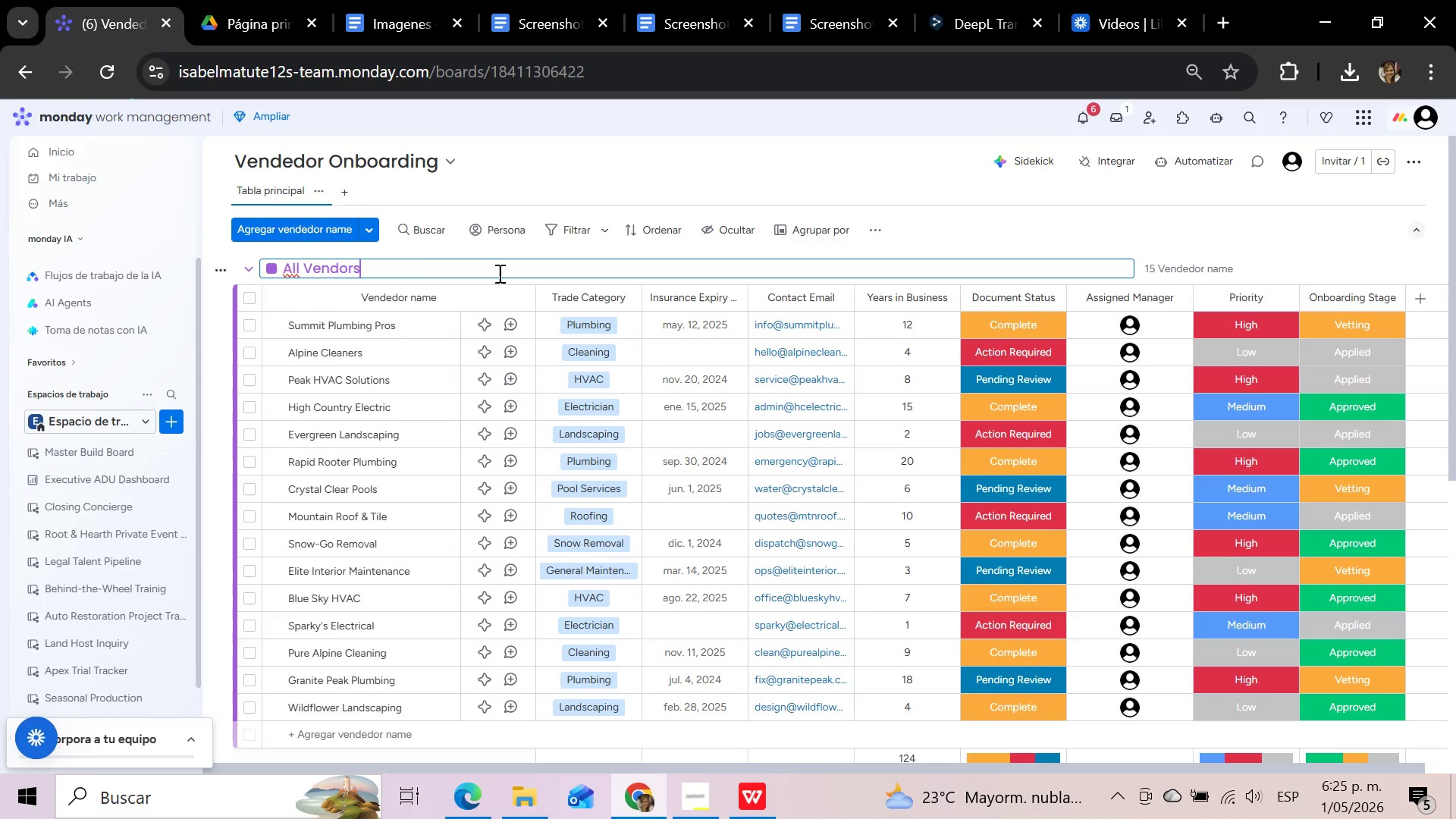 
left_click([224, 265])
 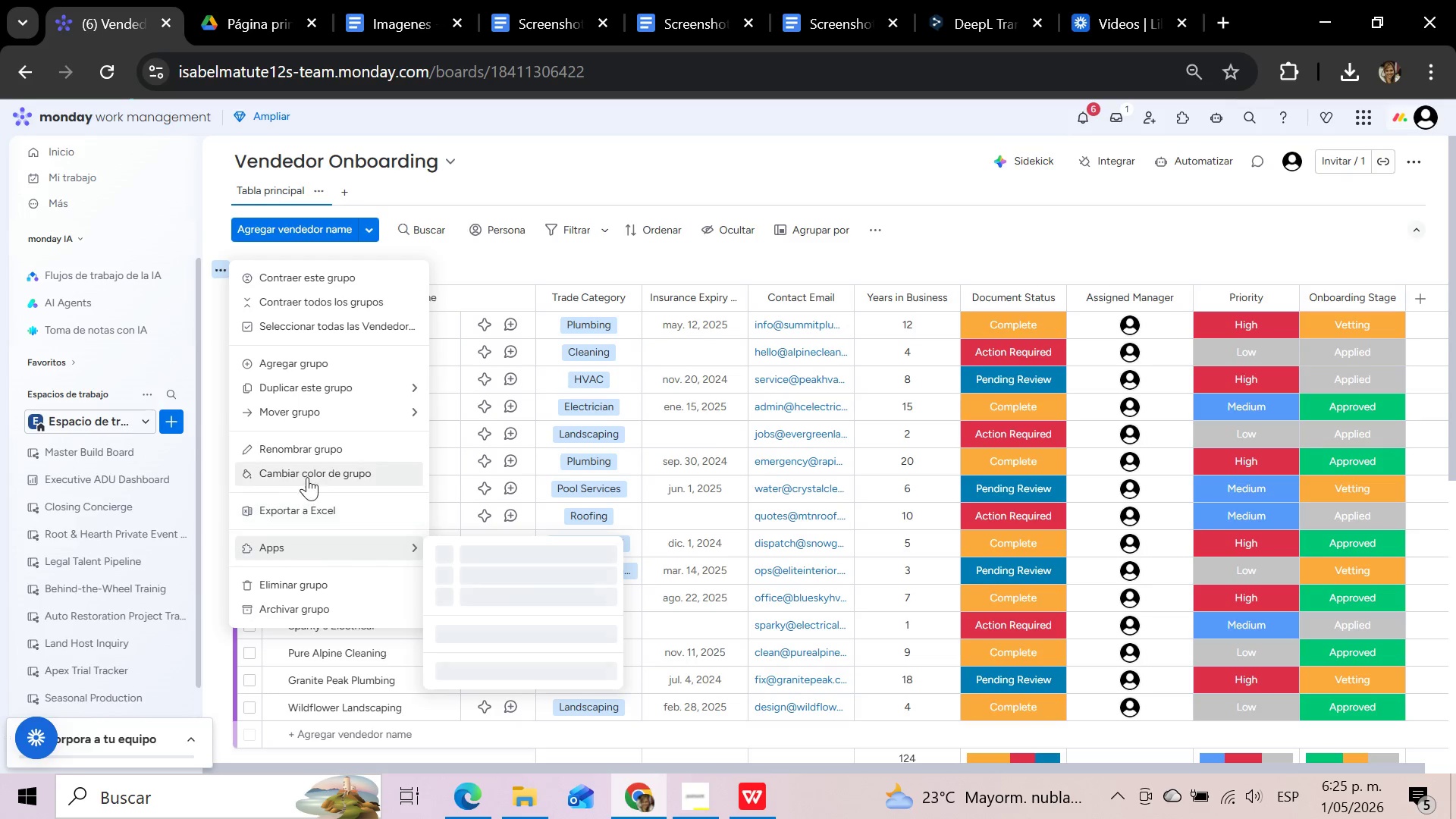 
left_click([307, 476])
 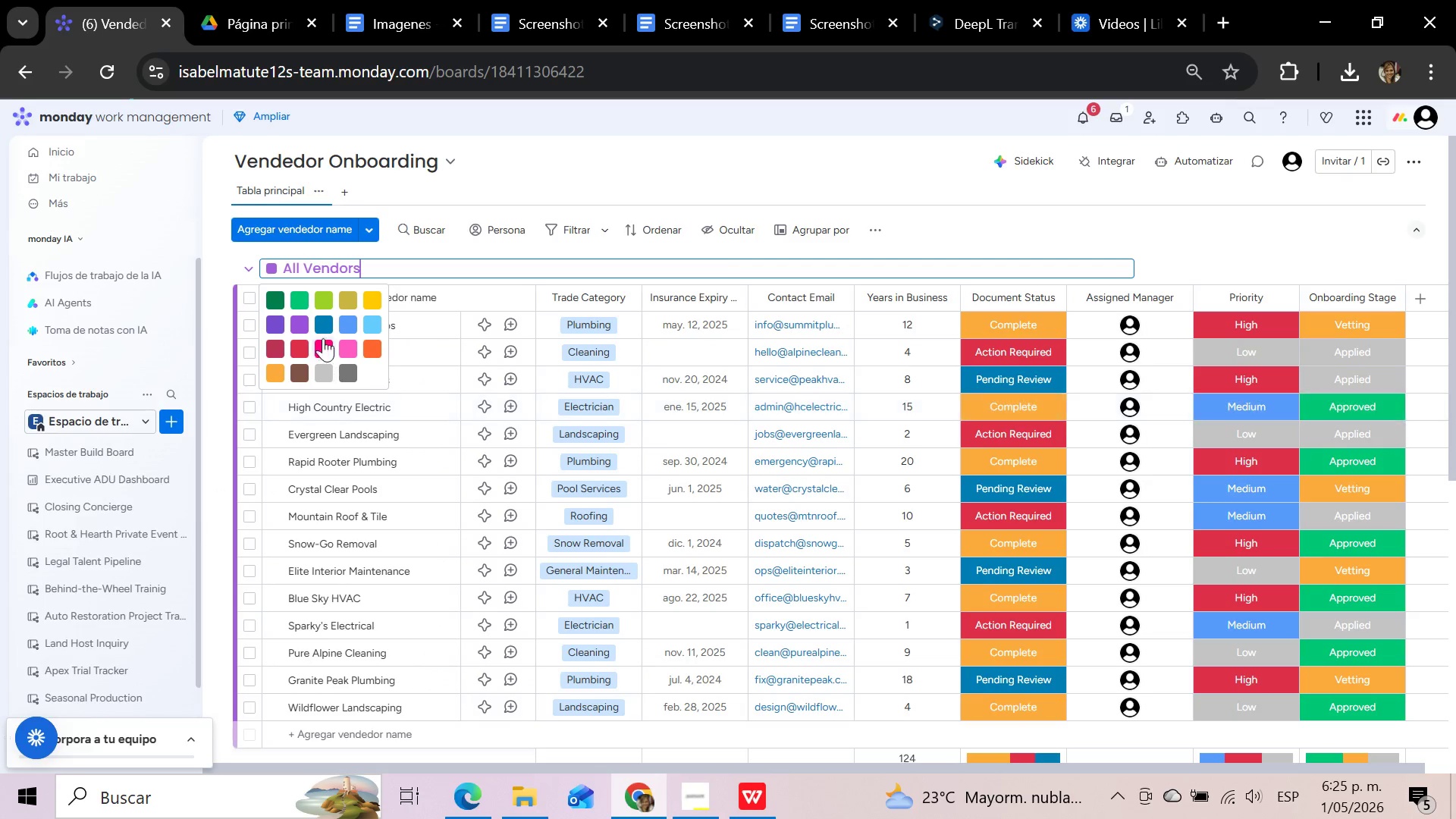 
left_click([318, 325])
 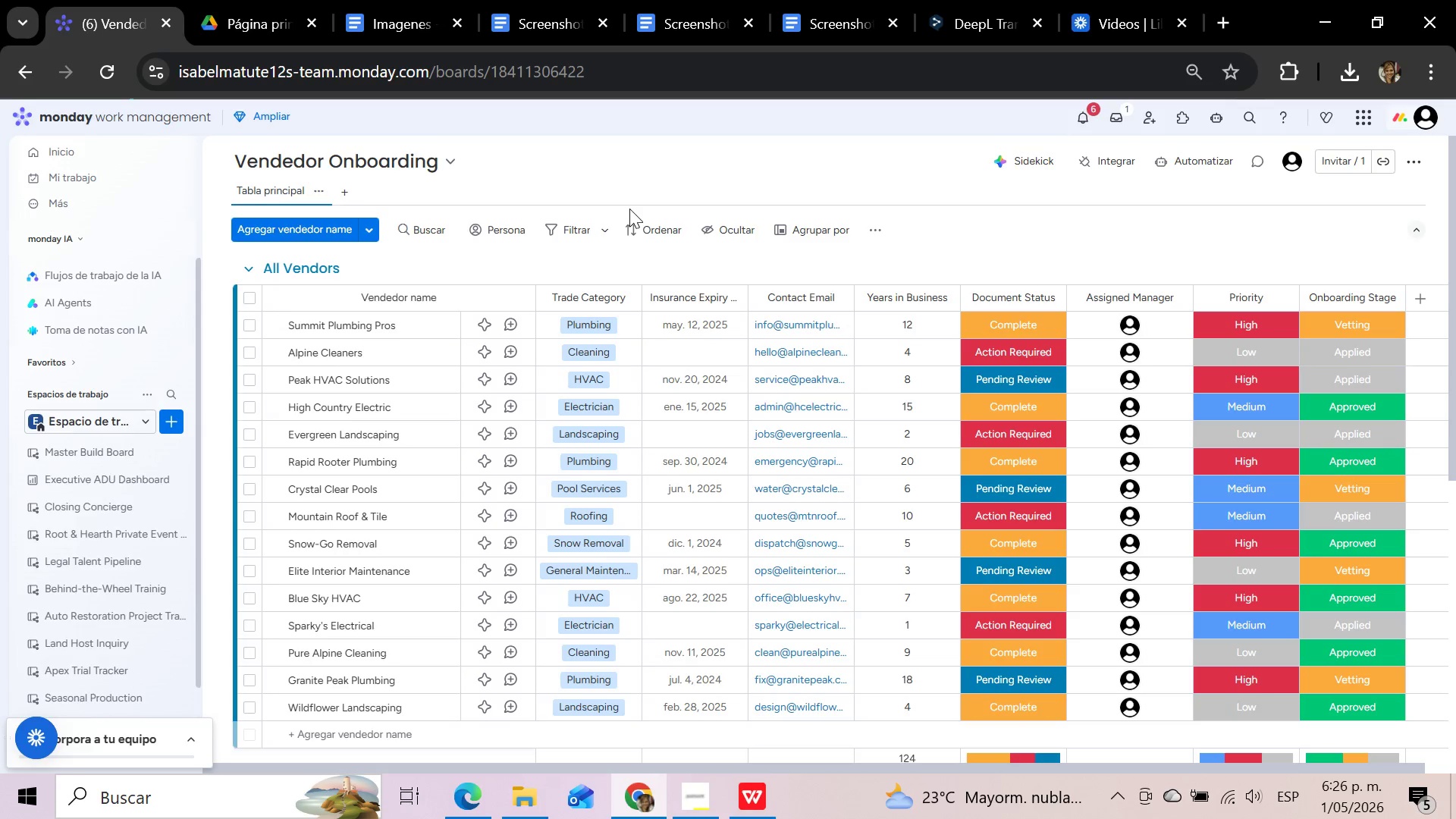 
wait(27.02)
 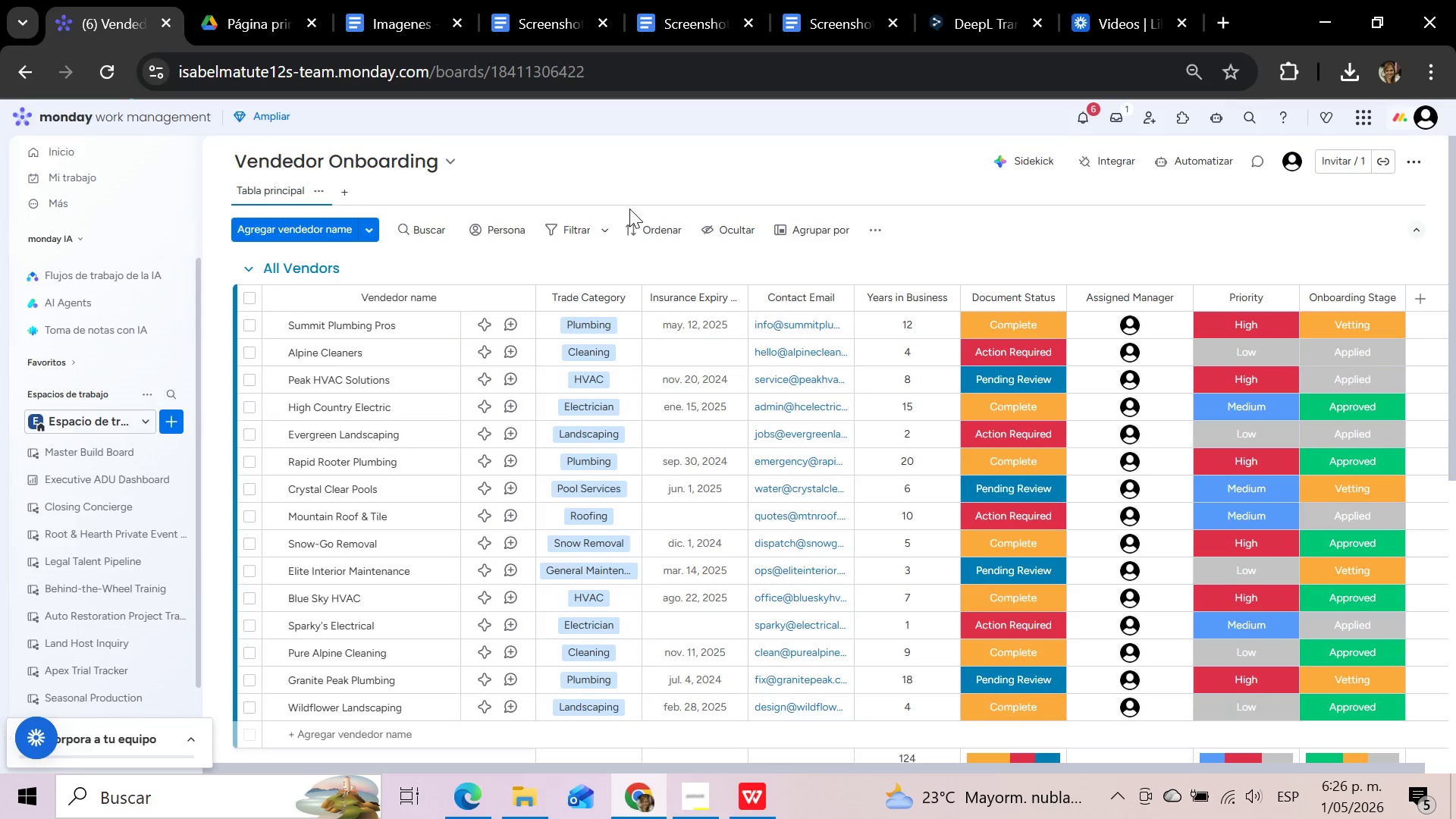 
scroll: coordinate [422, 469], scroll_direction: down, amount: 3.0
 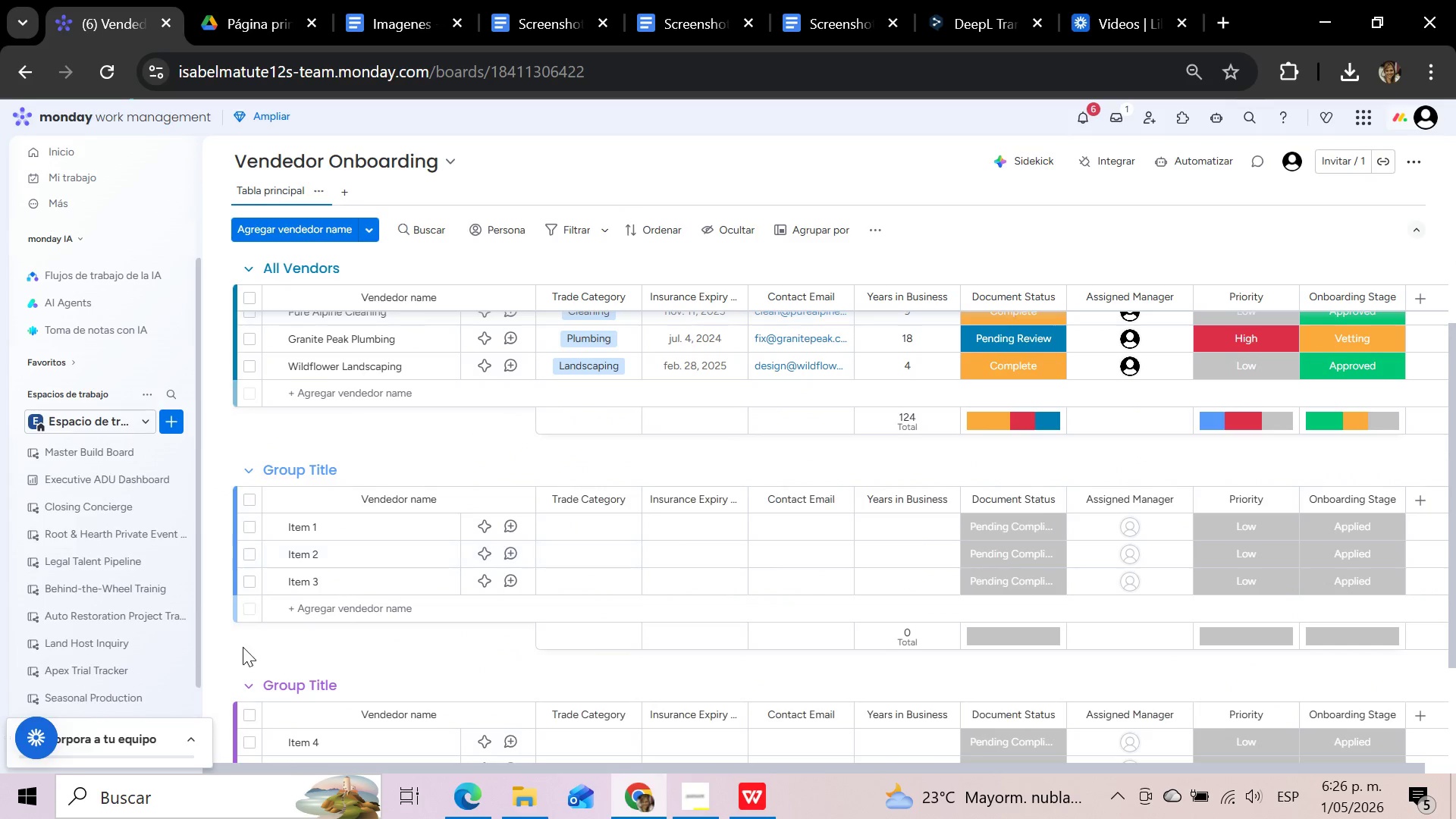 
left_click([221, 686])
 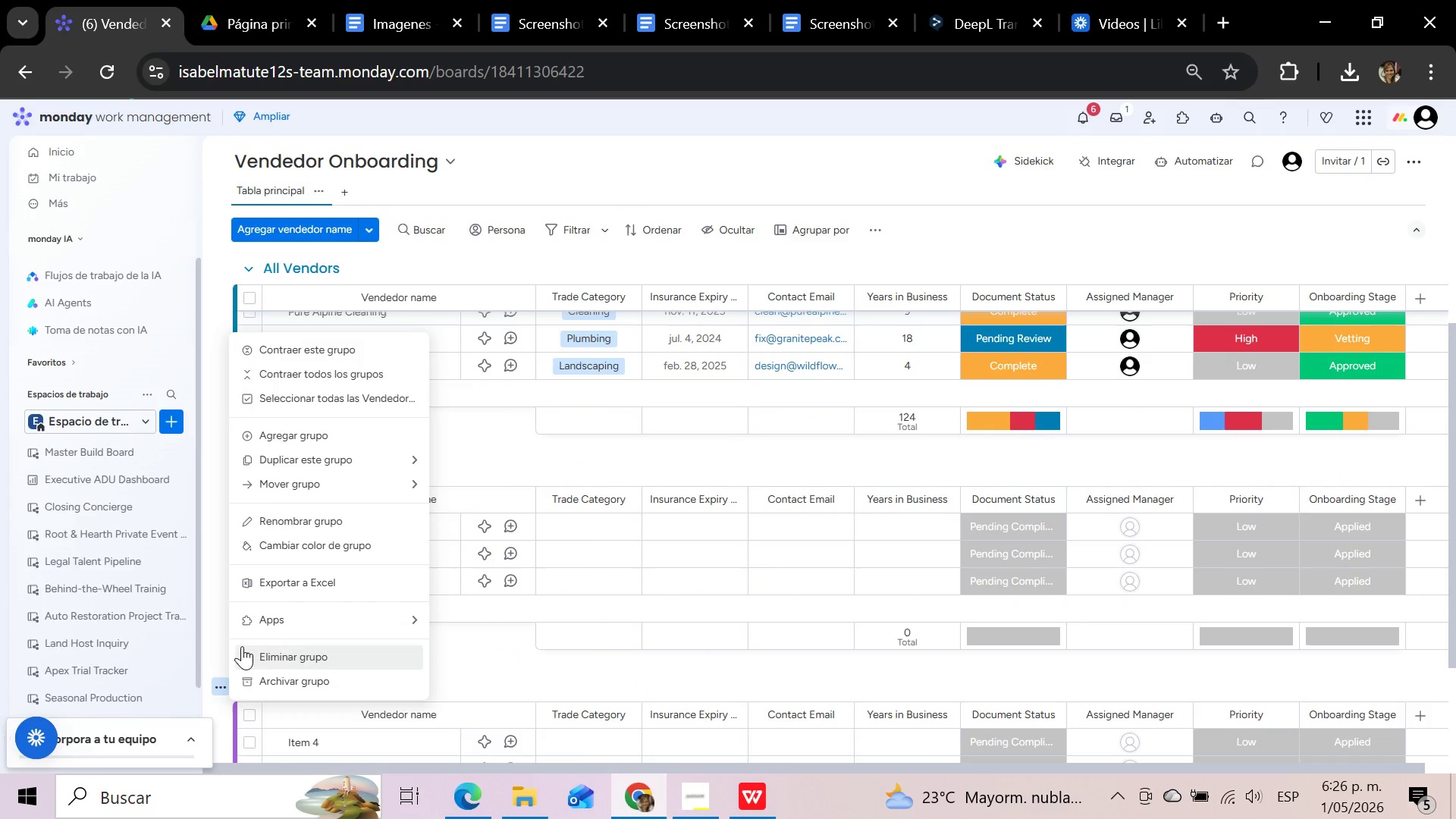 
left_click([279, 664])
 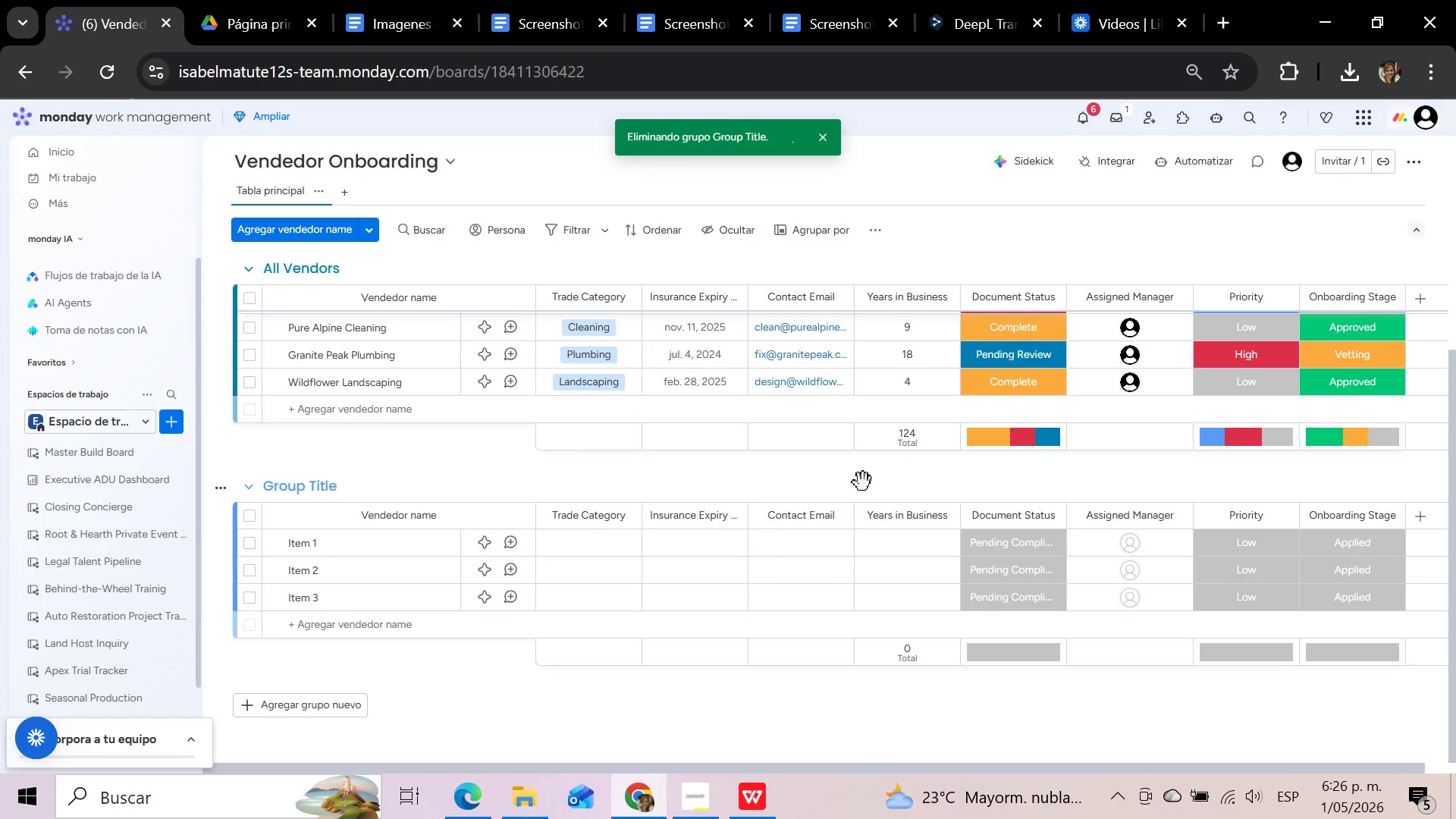 
scroll: coordinate [862, 482], scroll_direction: up, amount: 3.0
 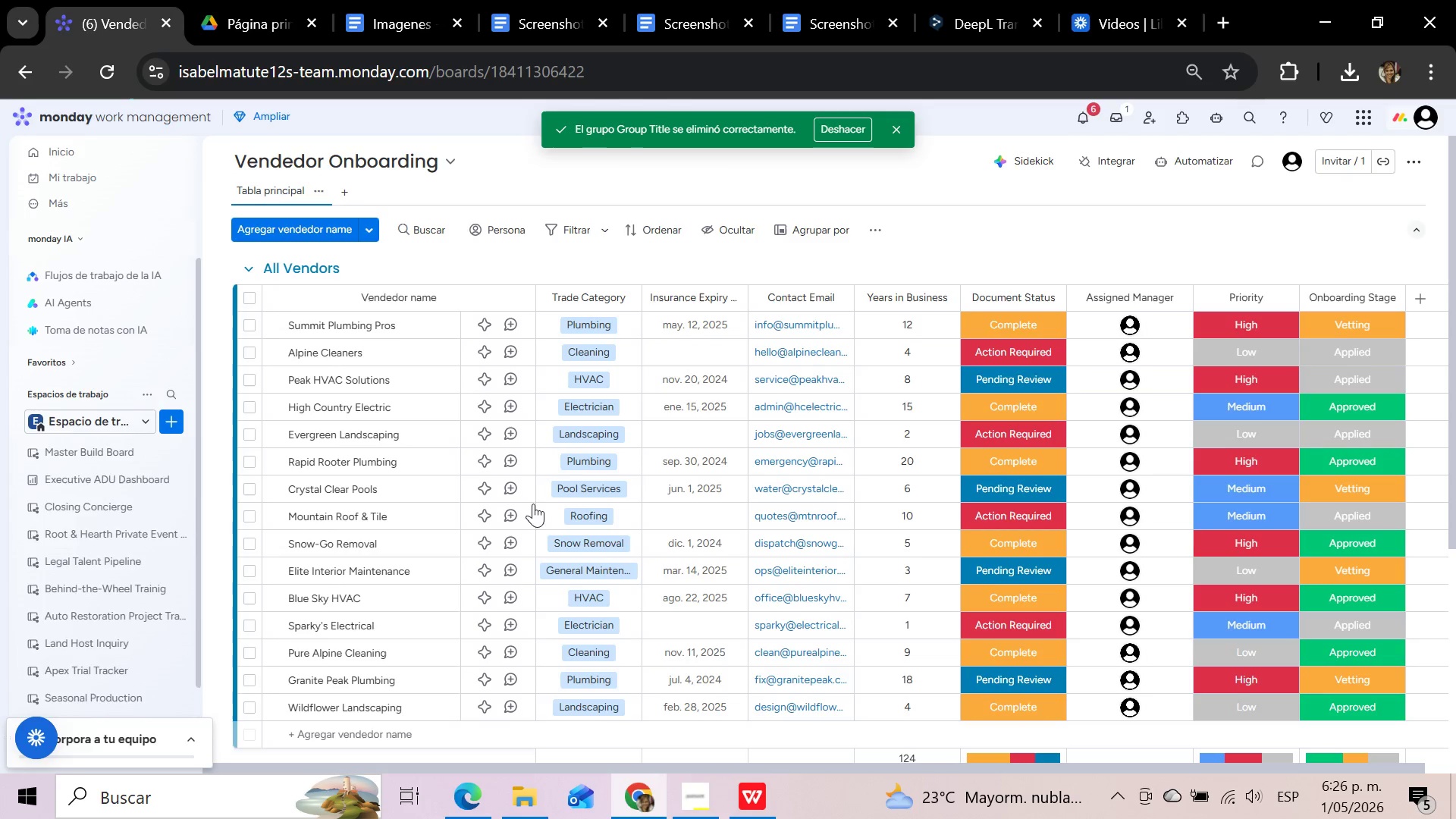 
wait(5.31)
 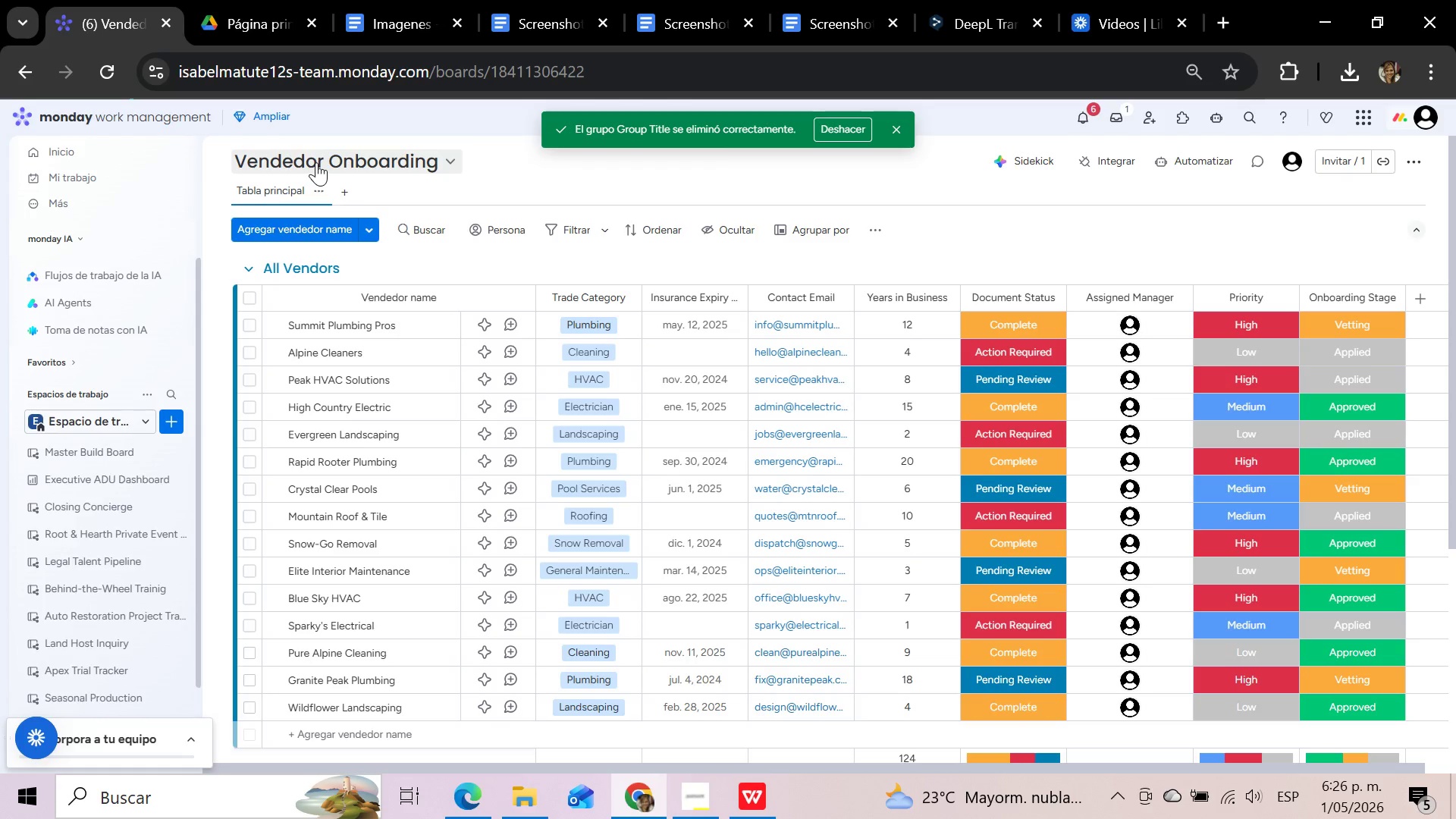 
left_click([692, 800])